 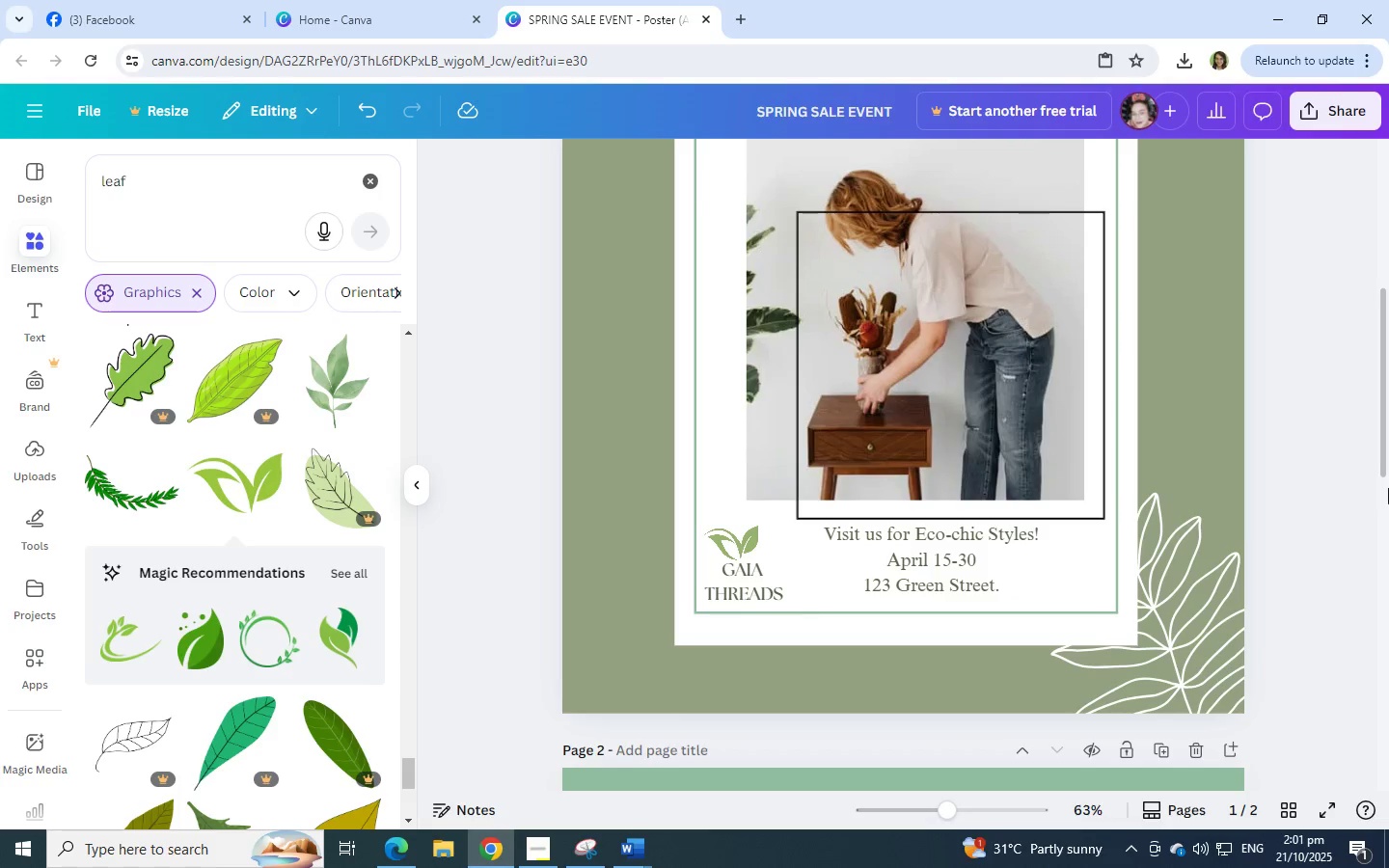 
scroll: coordinate [1388, 572], scroll_direction: down, amount: 1.0
 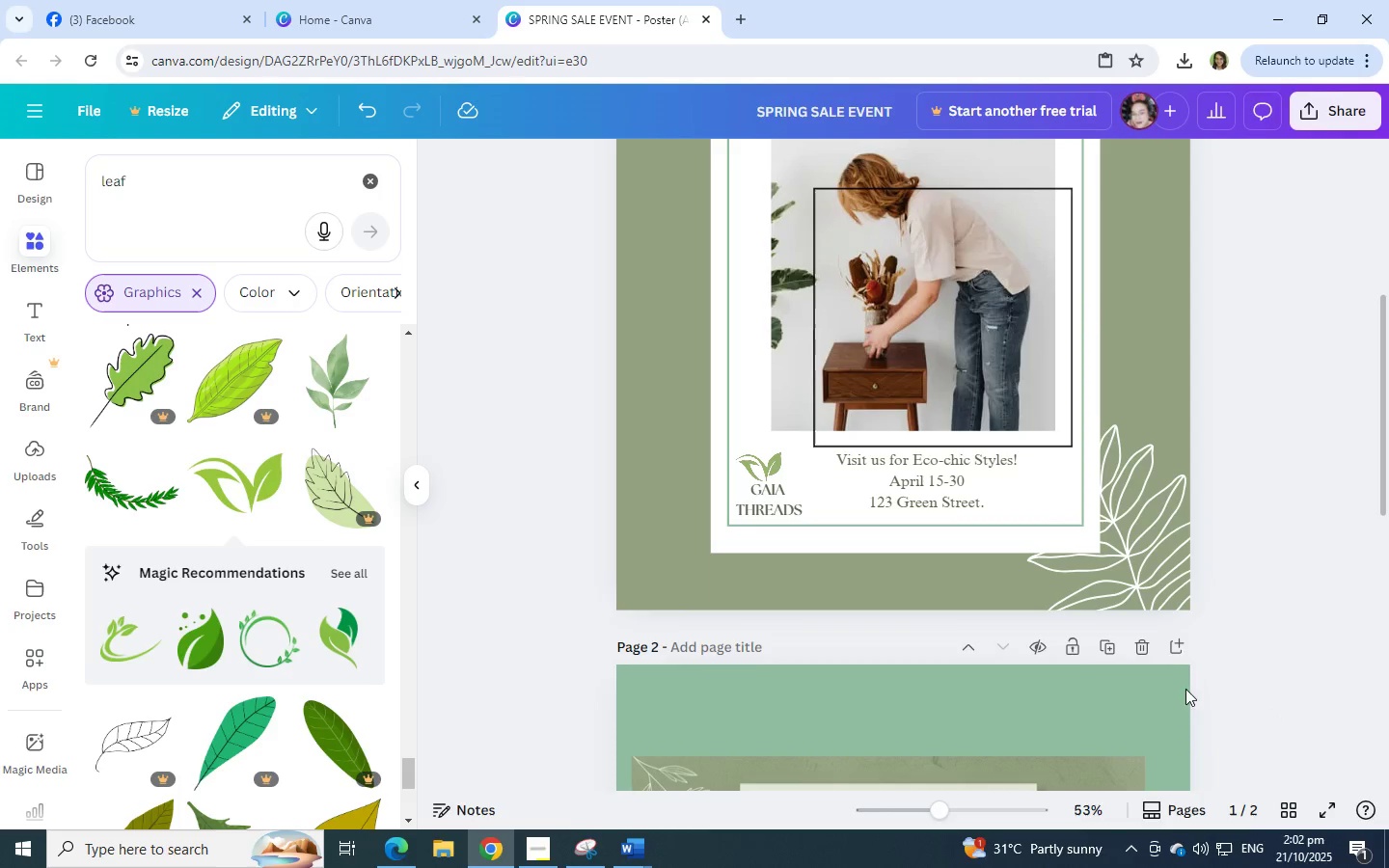 
left_click([1076, 722])
 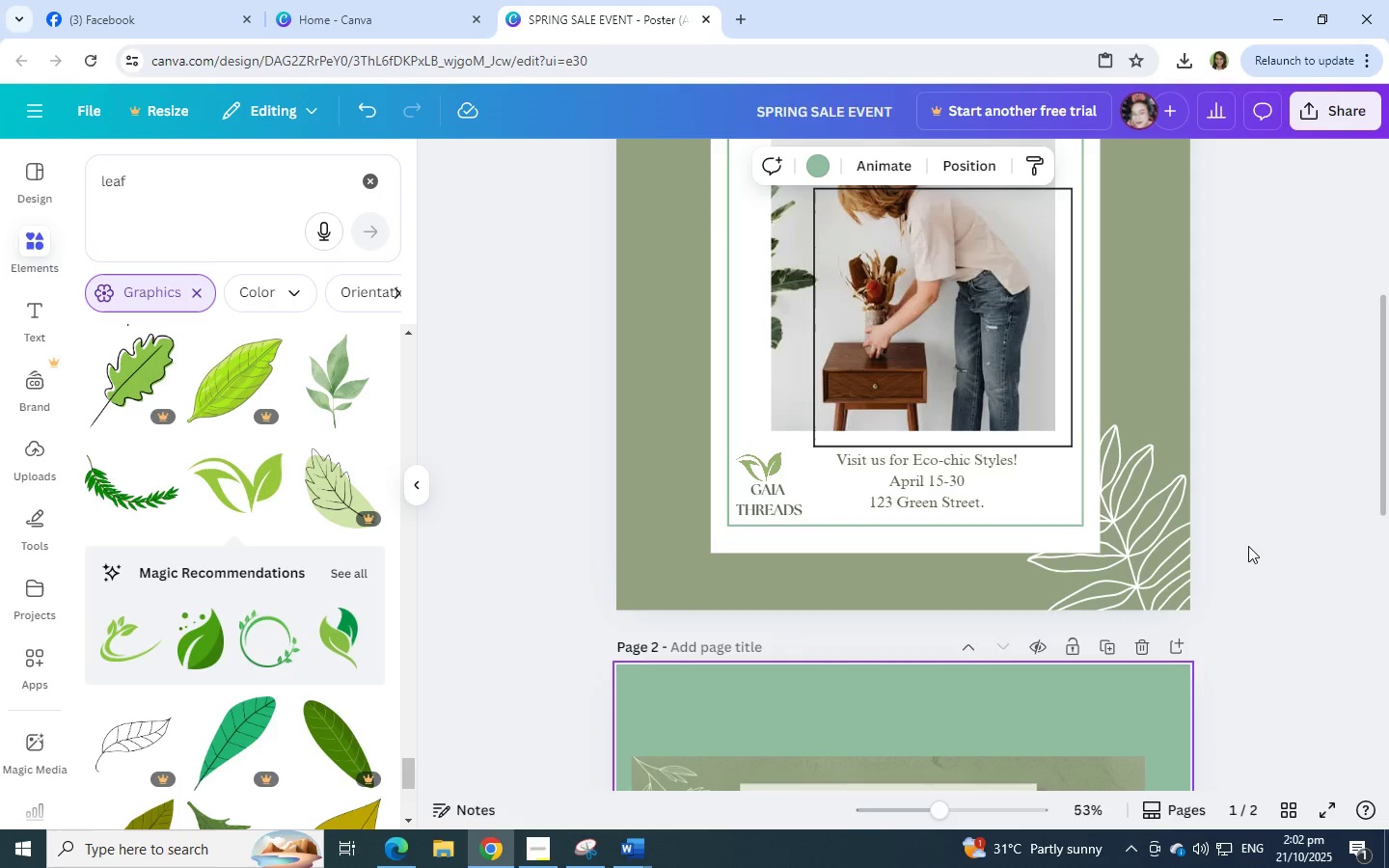 
key(Backspace)
 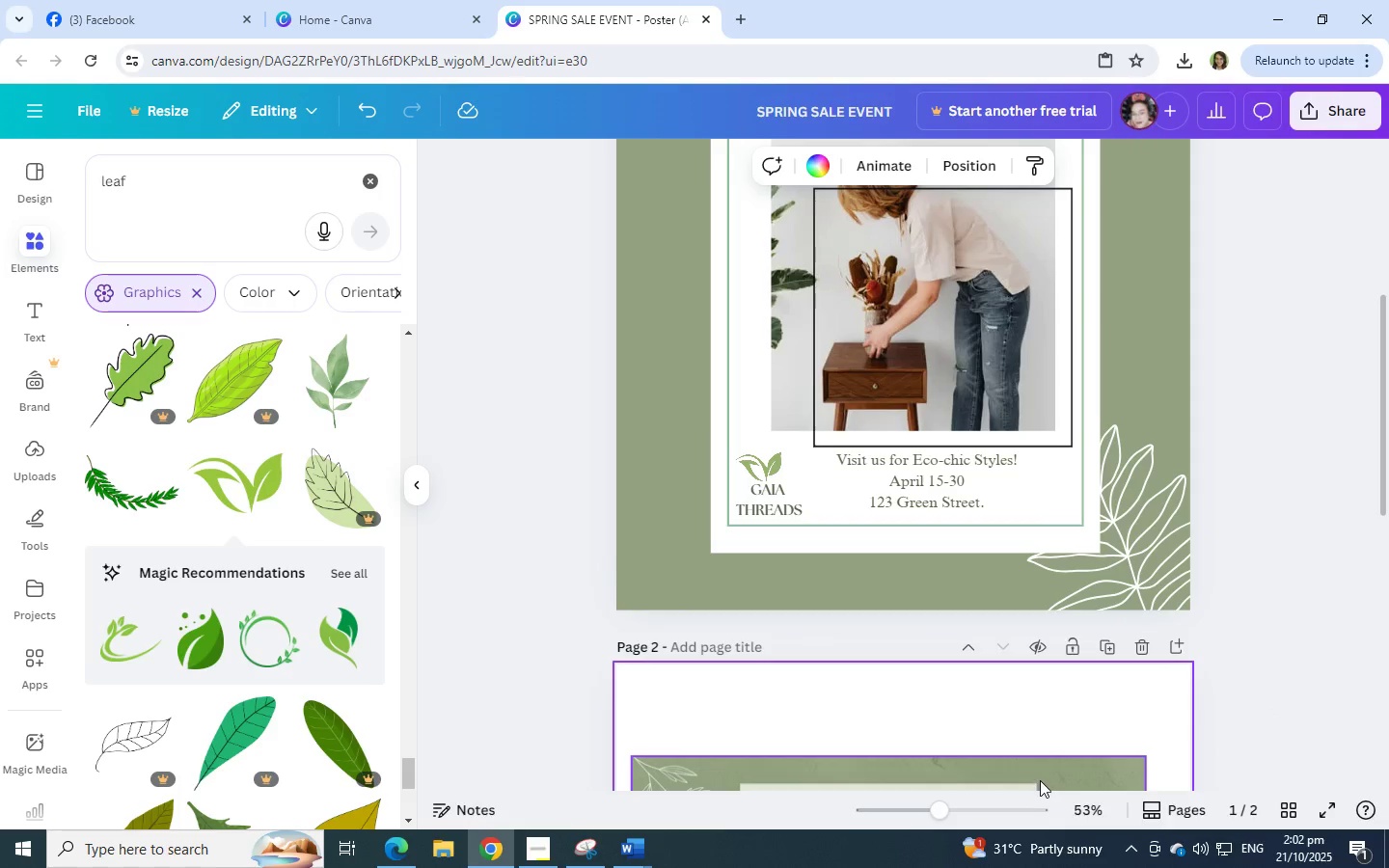 
left_click([1042, 775])
 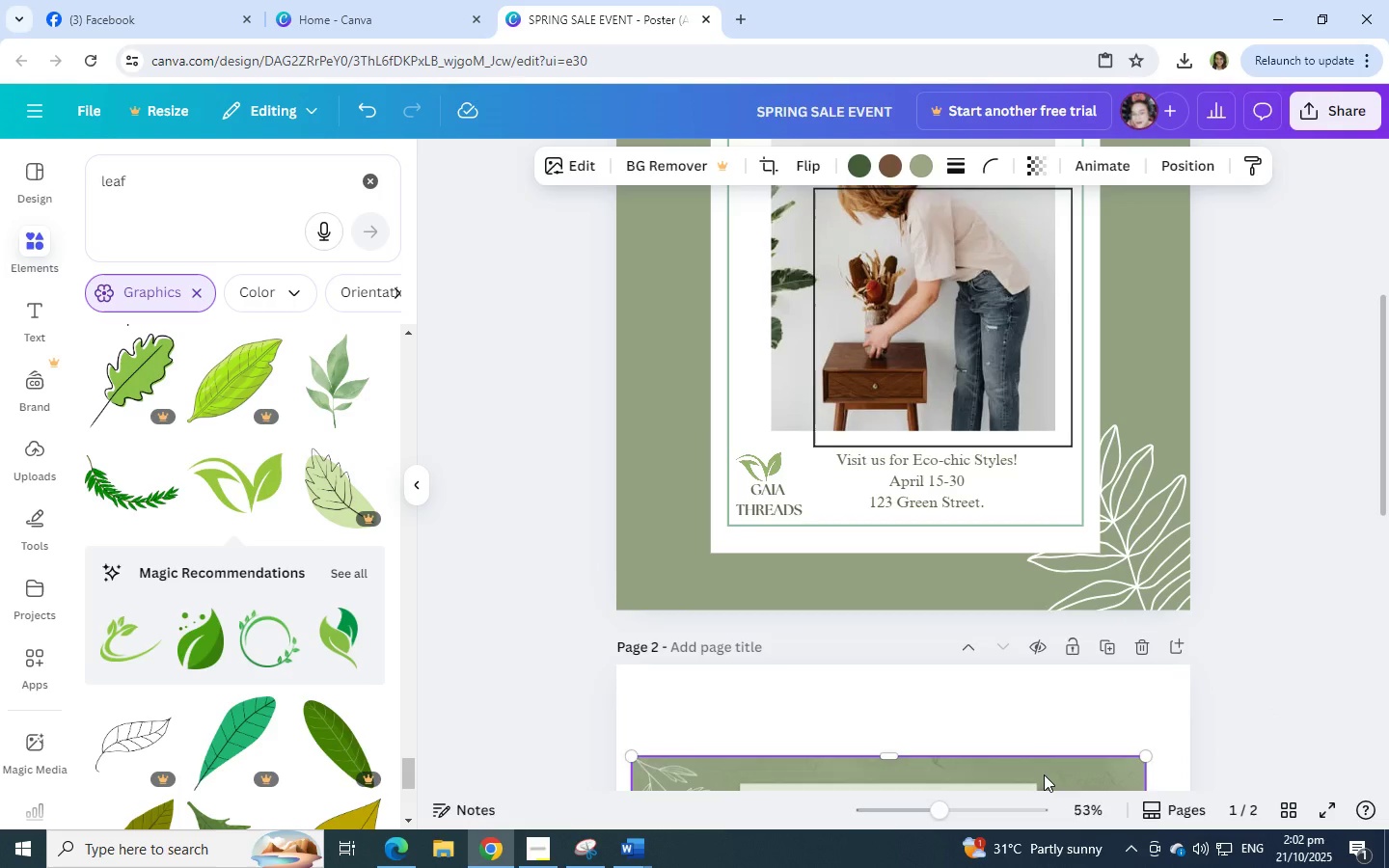 
key(Backspace)
 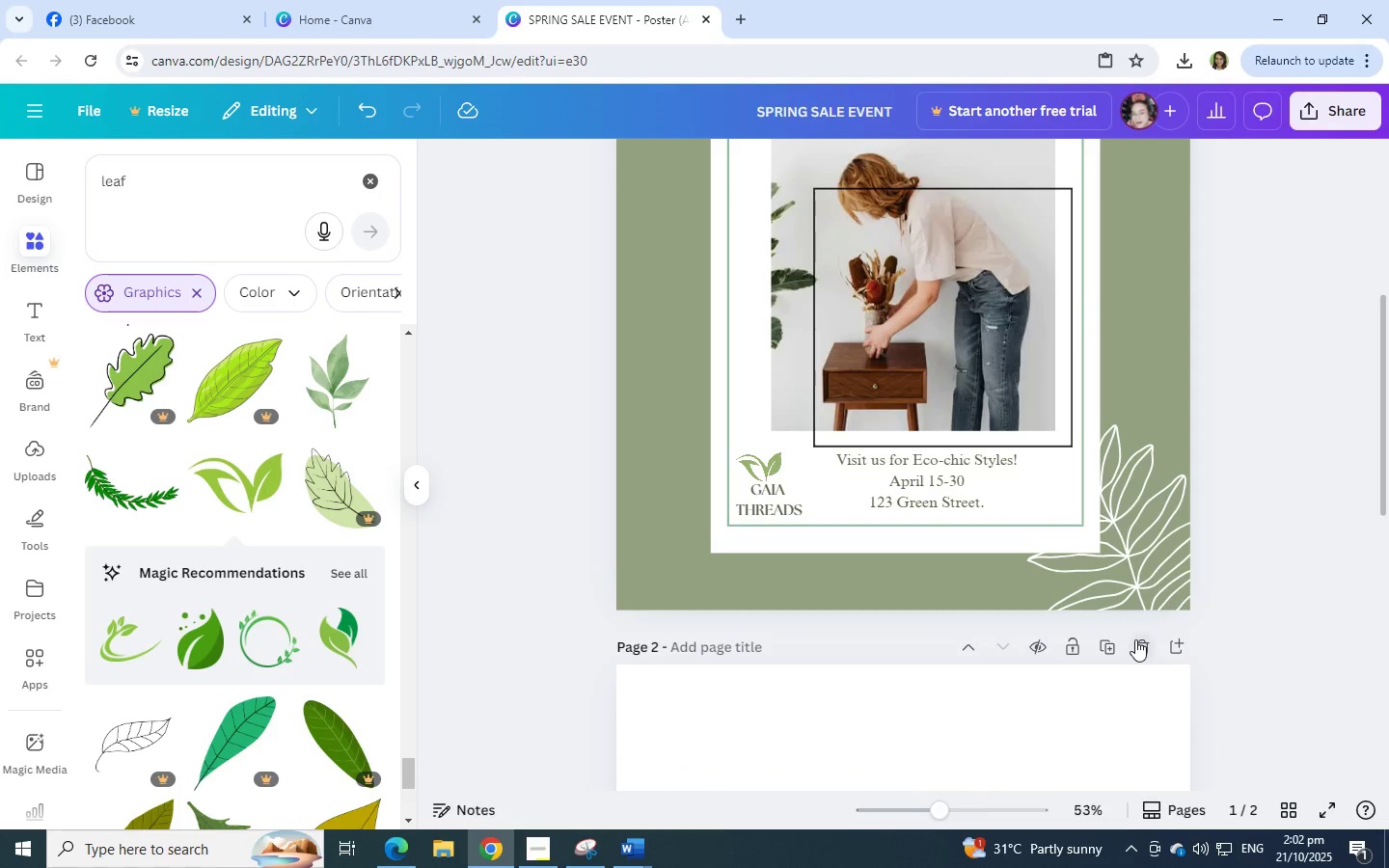 
left_click([1133, 638])
 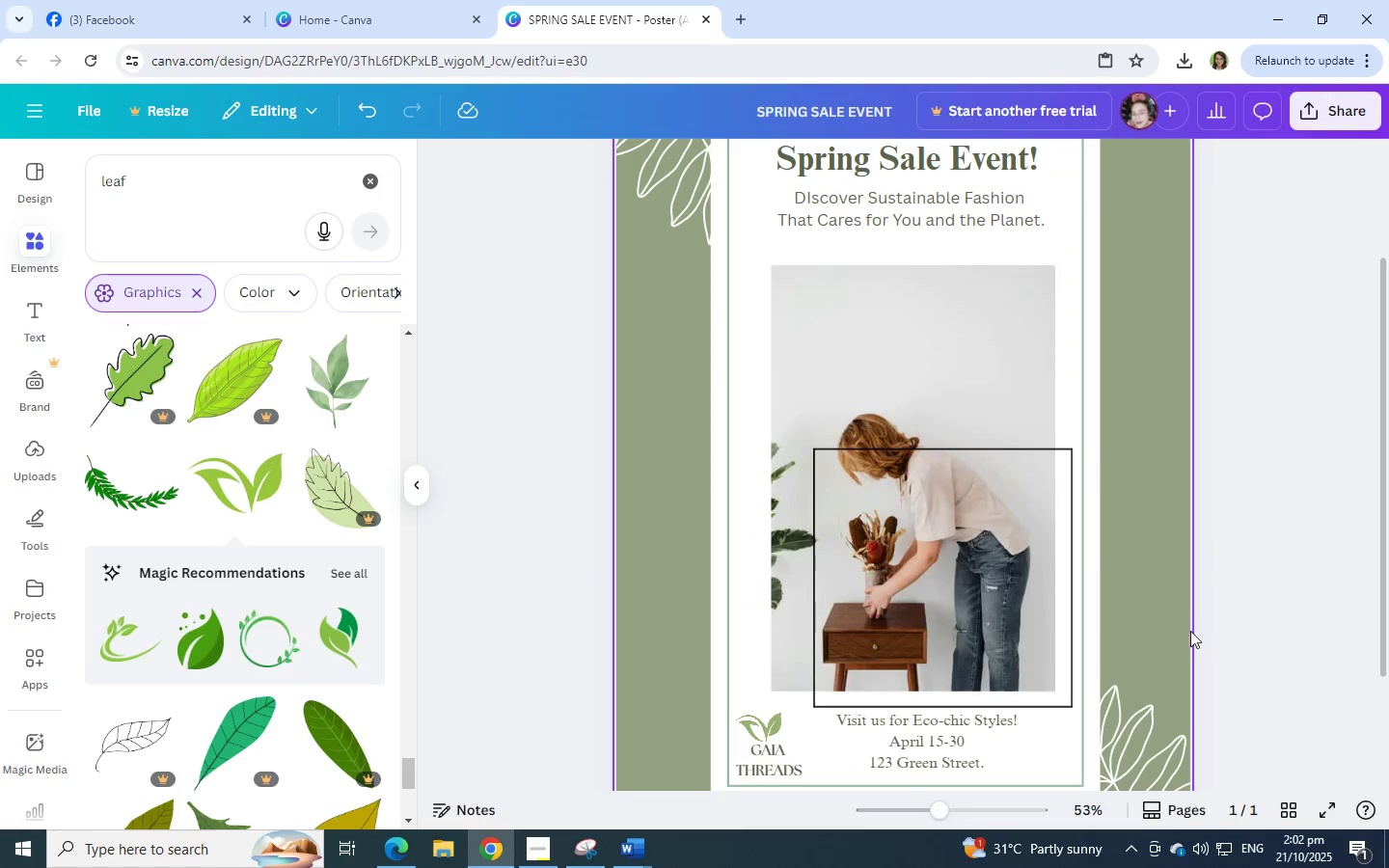 
hold_key(key=ControlLeft, duration=0.42)
scroll: coordinate [1195, 648], scroll_direction: down, amount: 3.0
 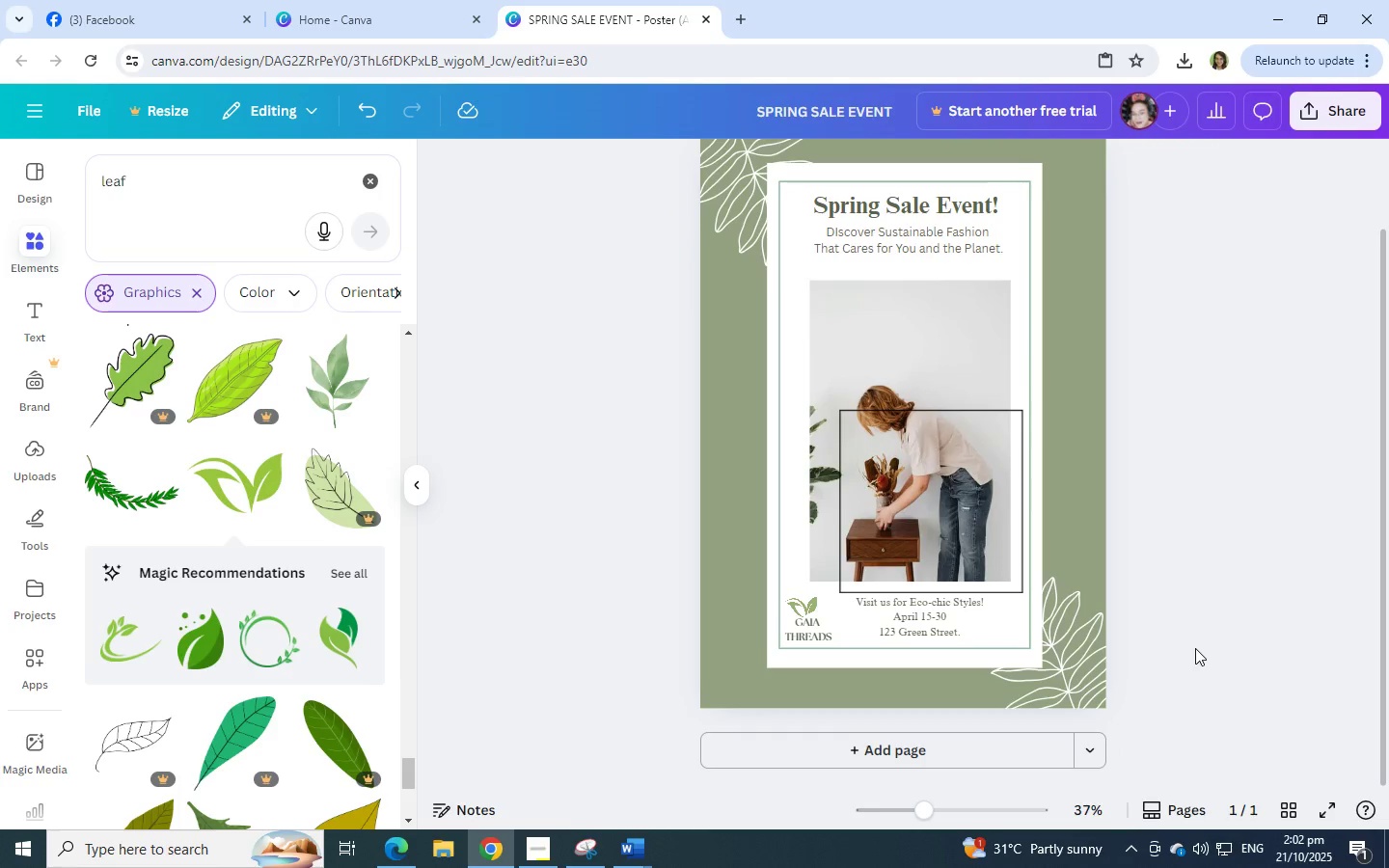 
scroll: coordinate [1195, 648], scroll_direction: up, amount: 1.0
 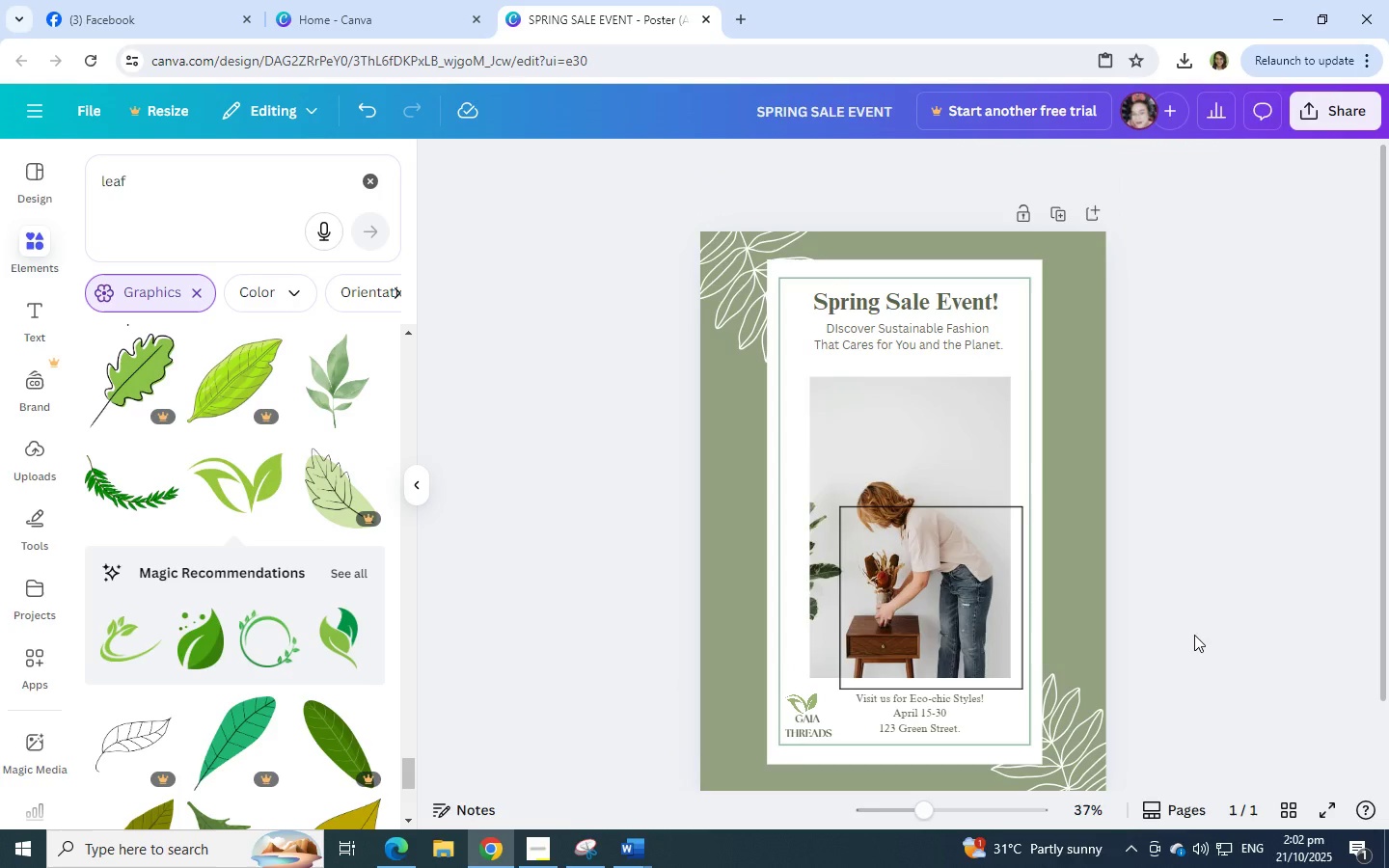 
left_click_drag(start_coordinate=[1388, 326], to_coordinate=[1388, 347])
 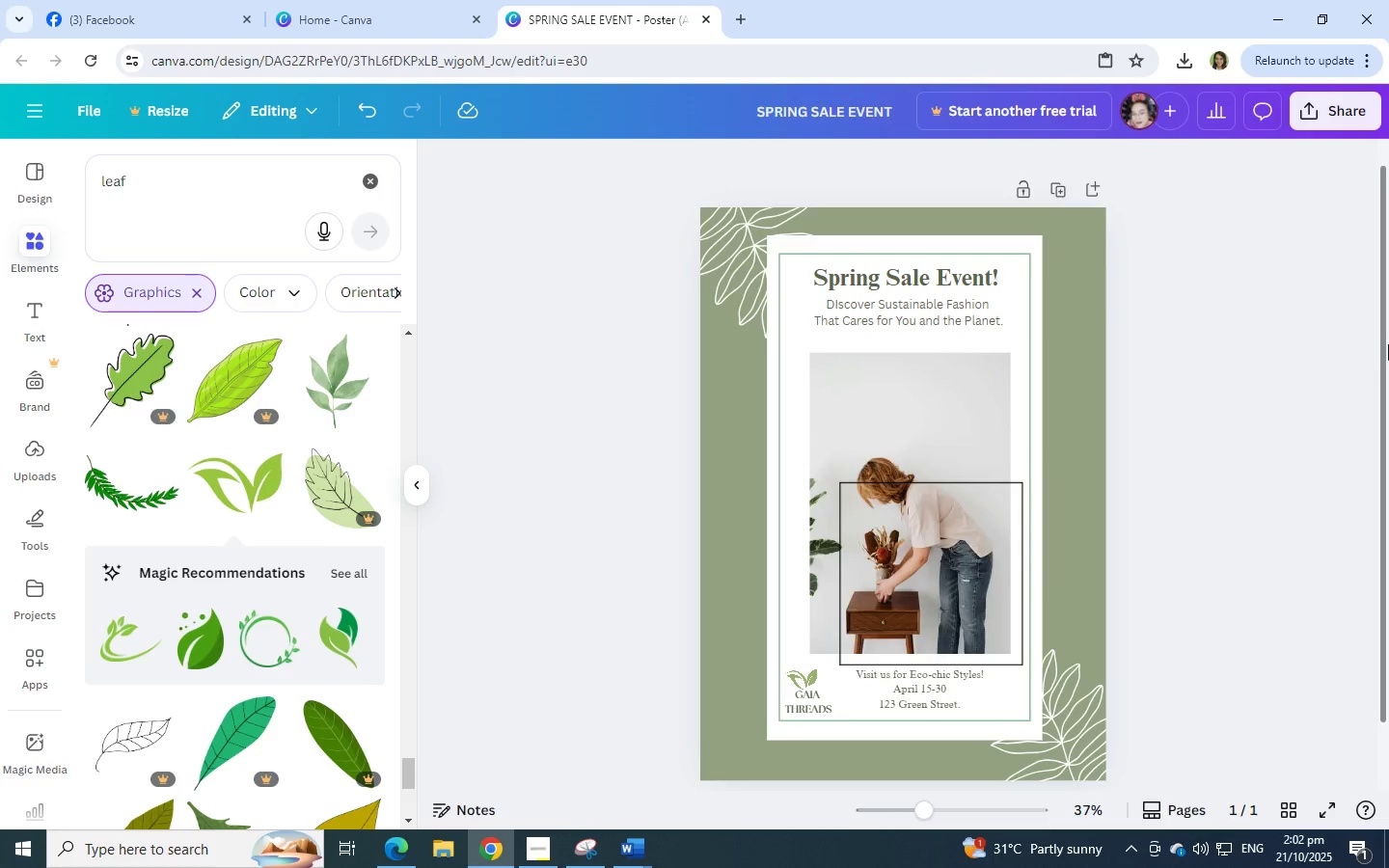 
wait(11.67)
 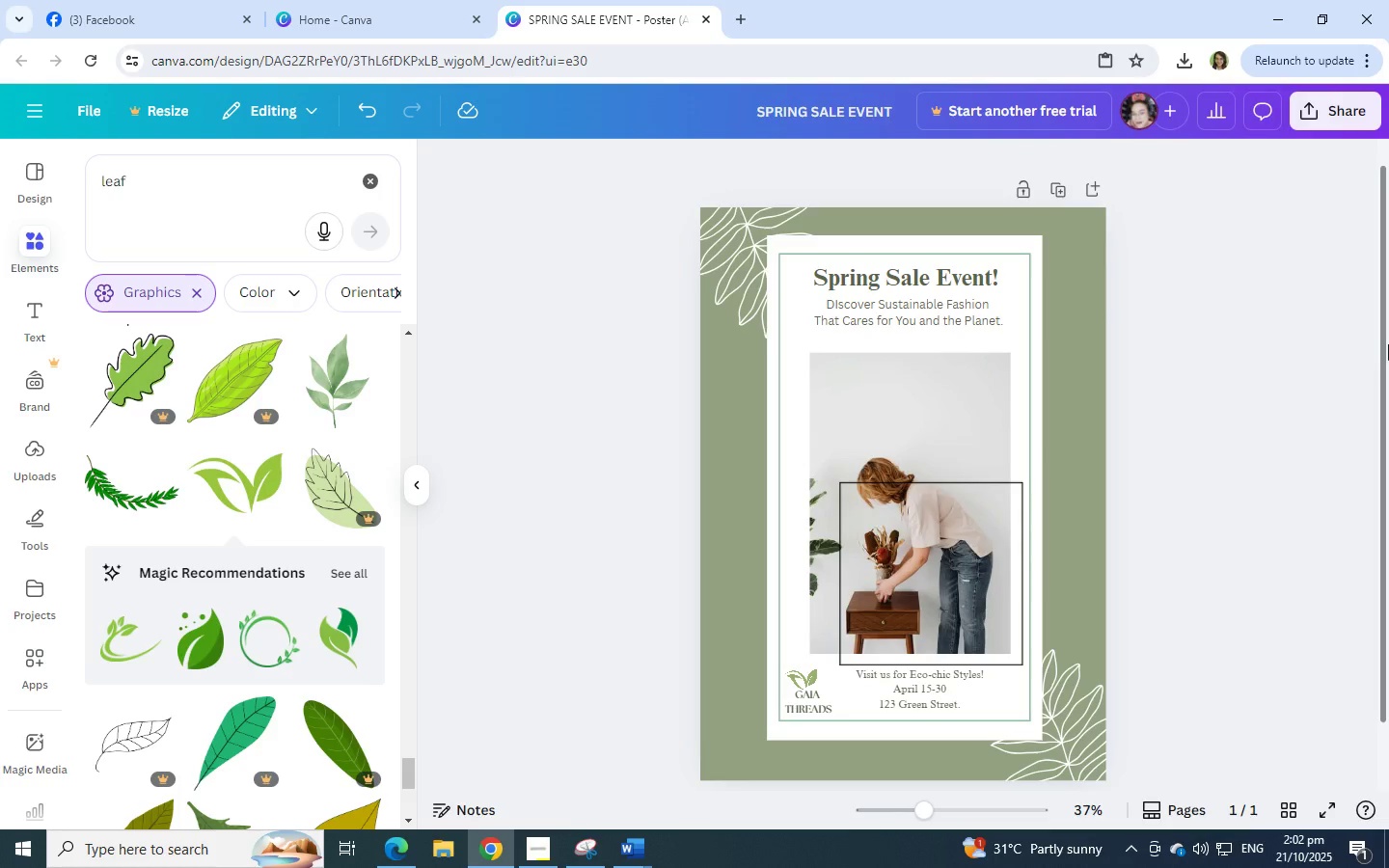 
left_click([1346, 120])
 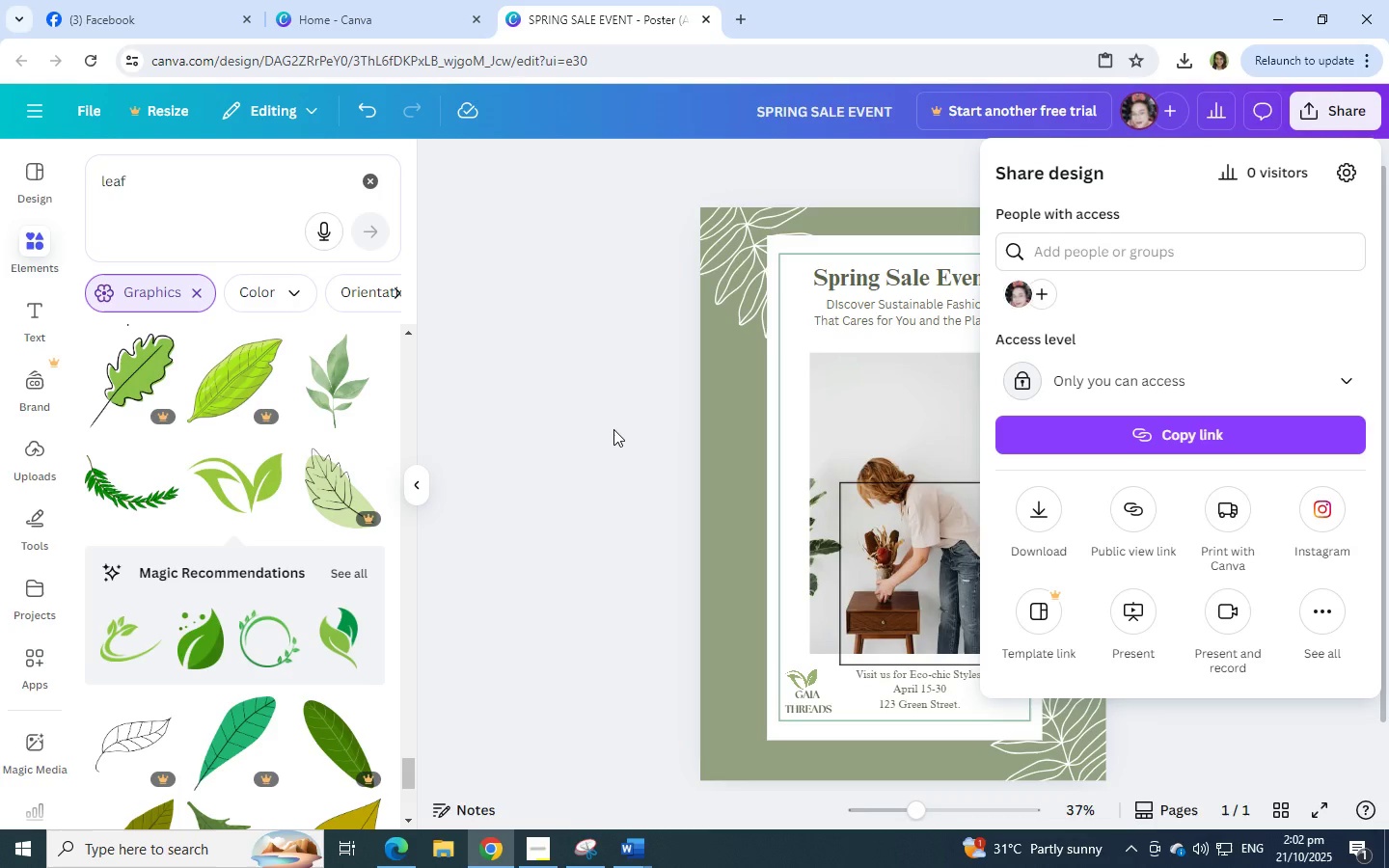 
wait(7.1)
 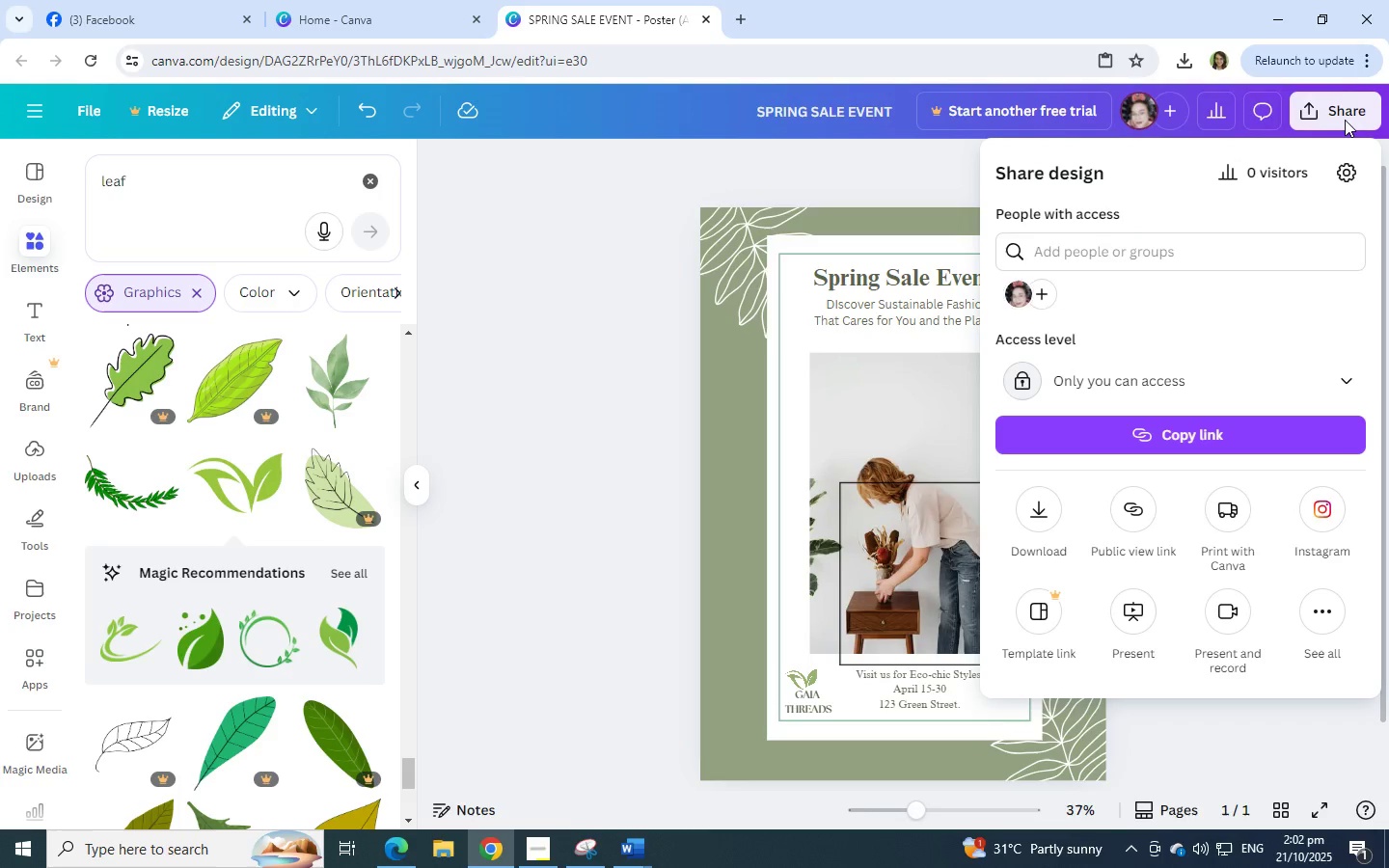 
left_click([1305, 391])
 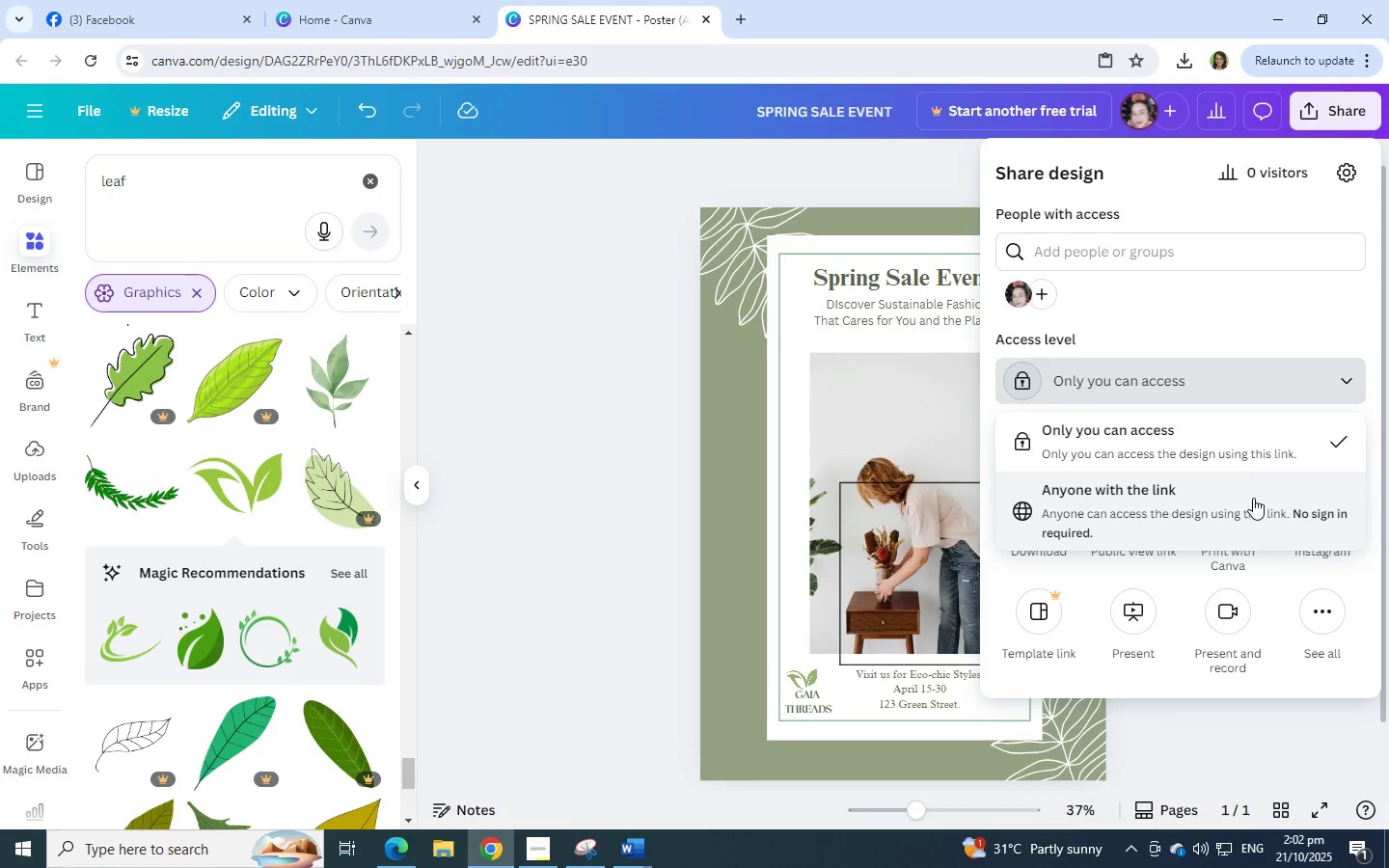 
left_click([1253, 499])
 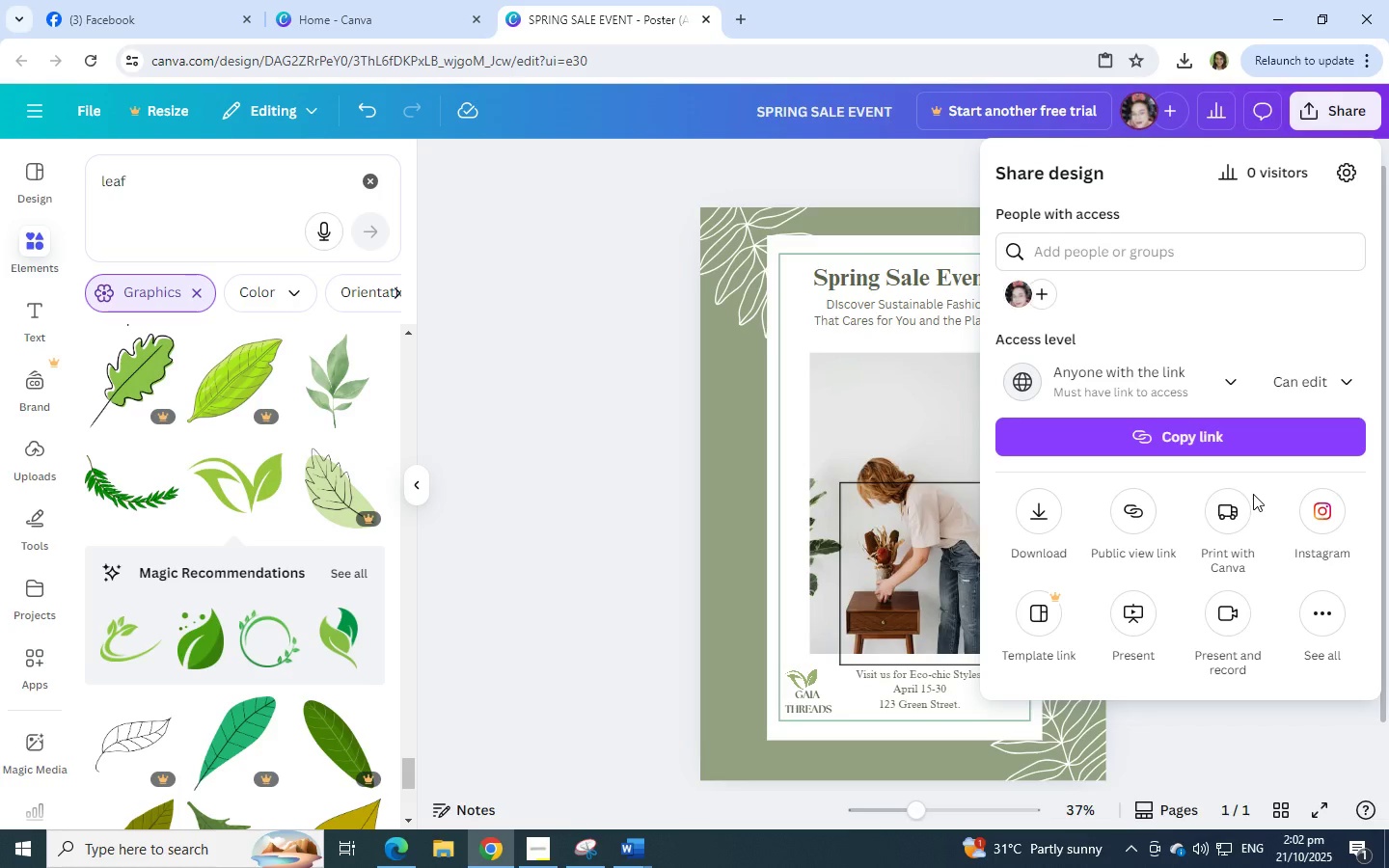 
wait(17.89)
 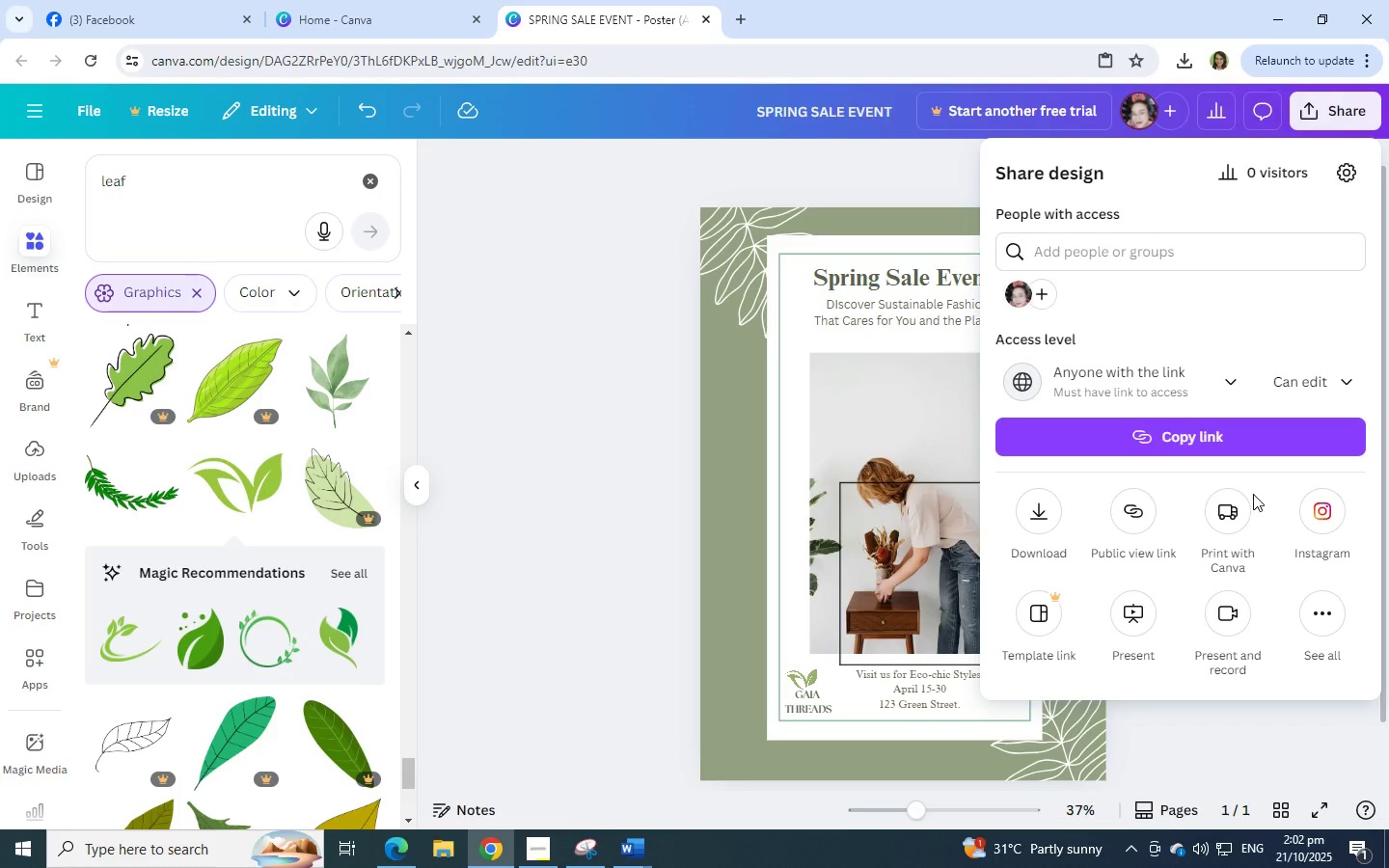 
left_click([1056, 503])
 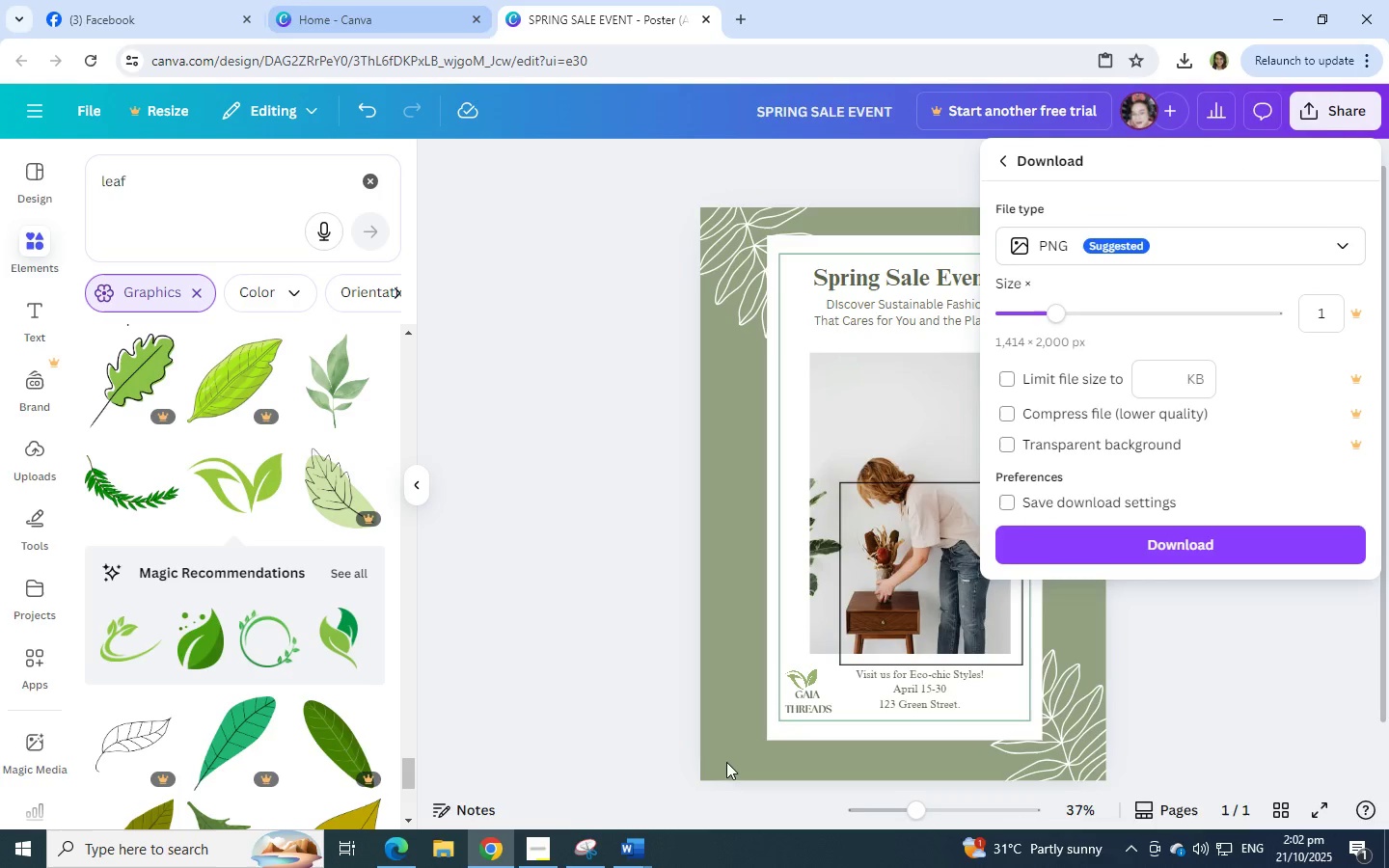 
left_click([538, 846])